 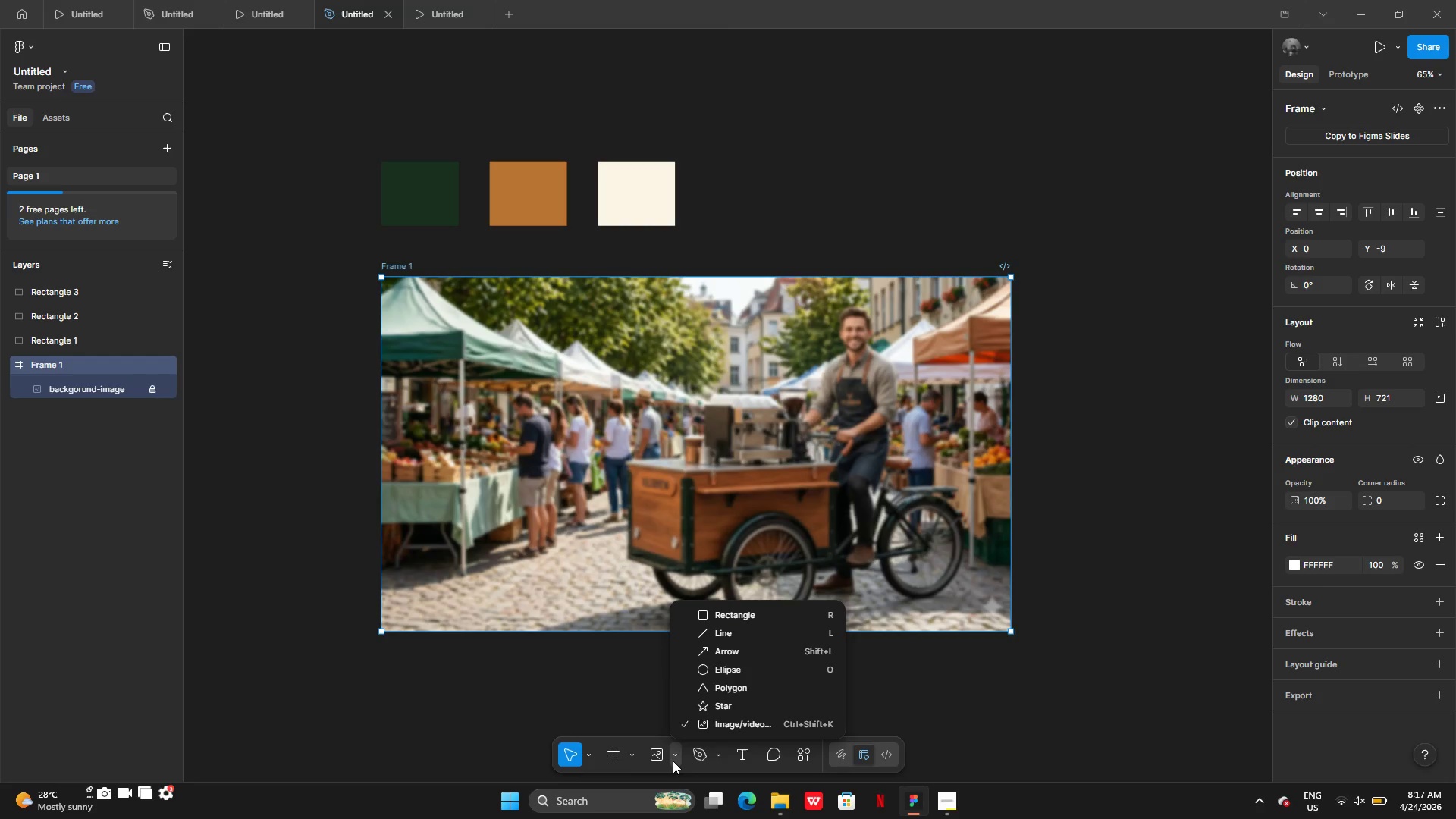 
left_click([724, 733])
 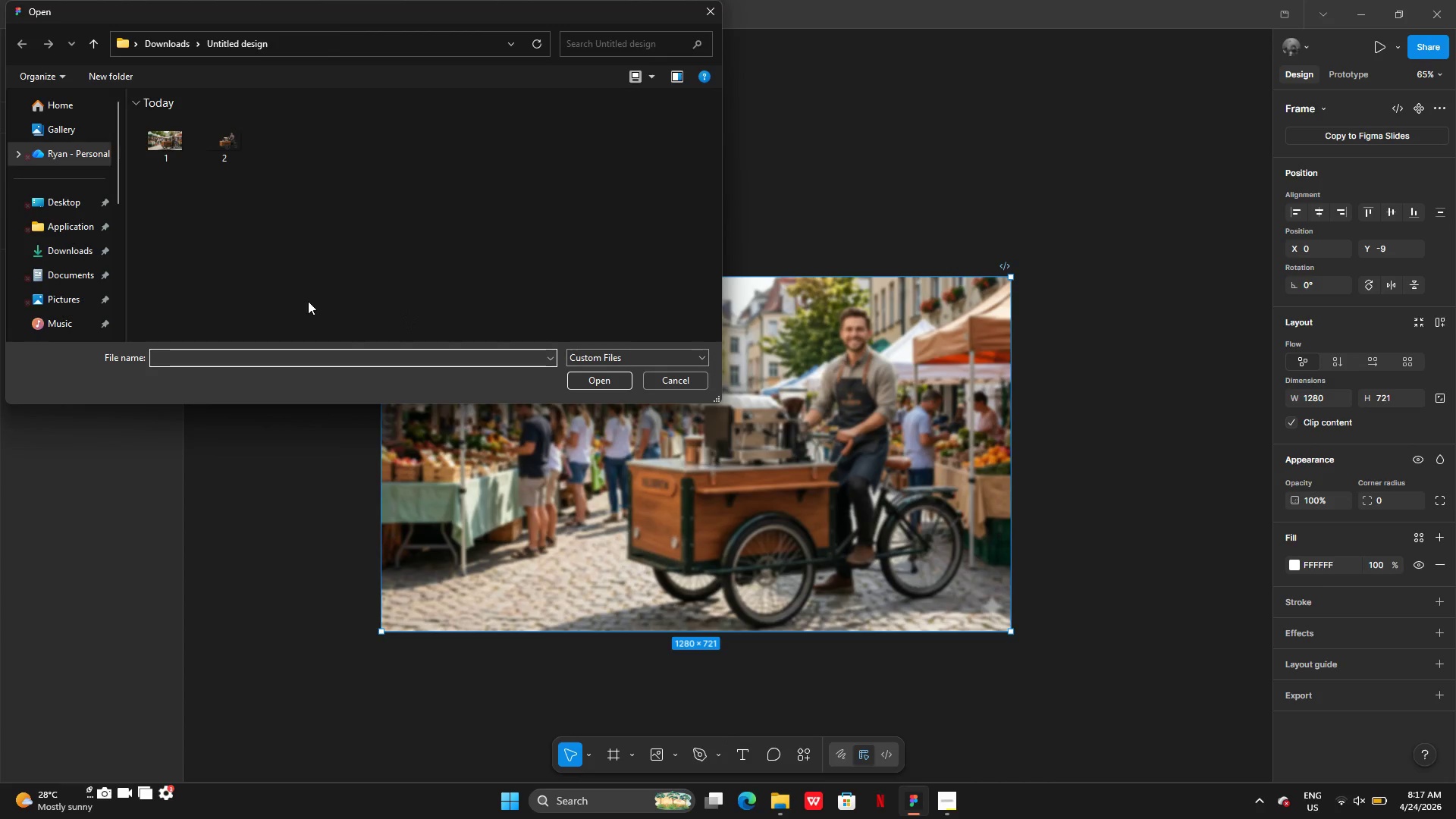 
left_click([241, 149])
 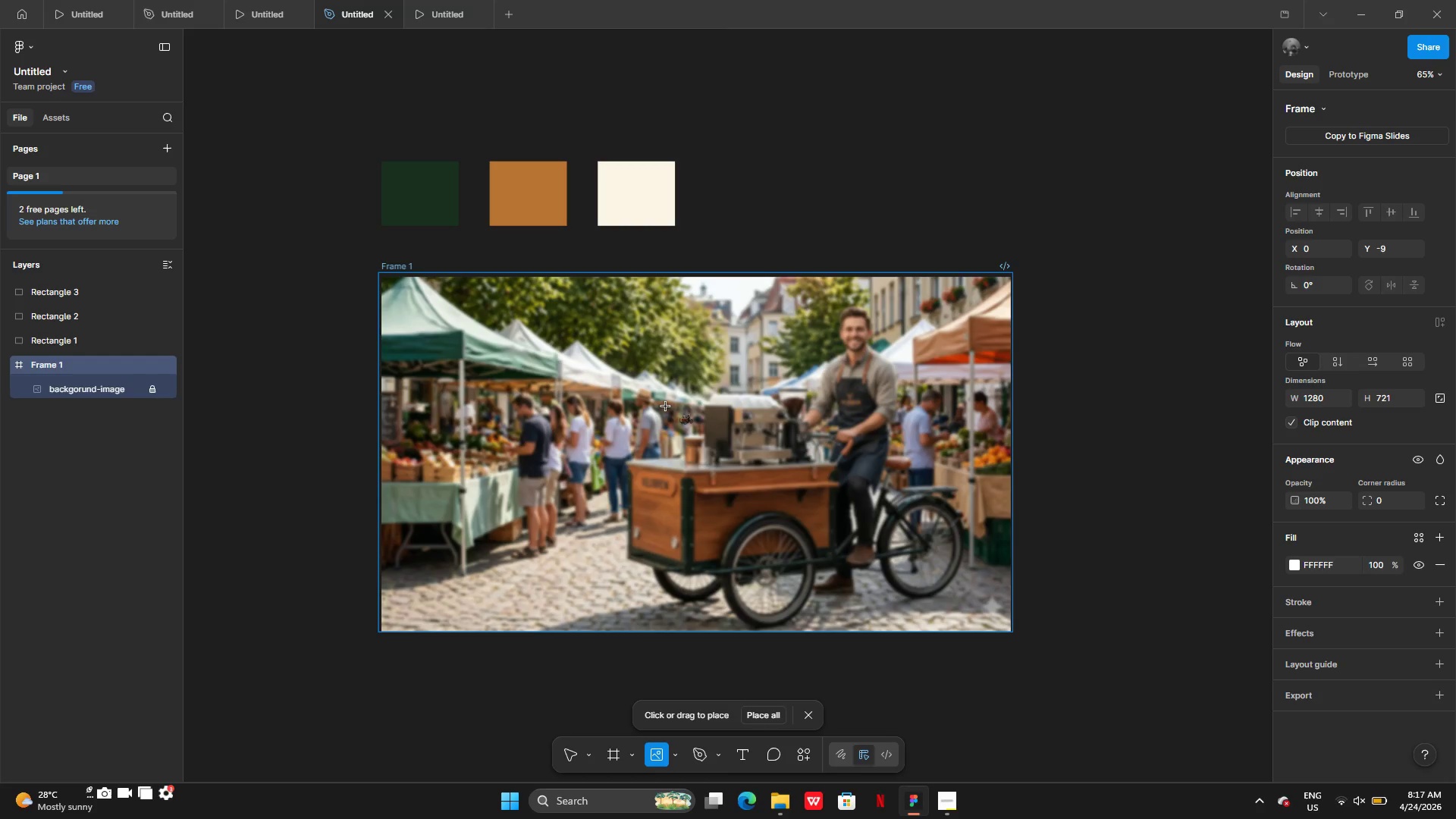 
left_click_drag(start_coordinate=[682, 408], to_coordinate=[895, 546])
 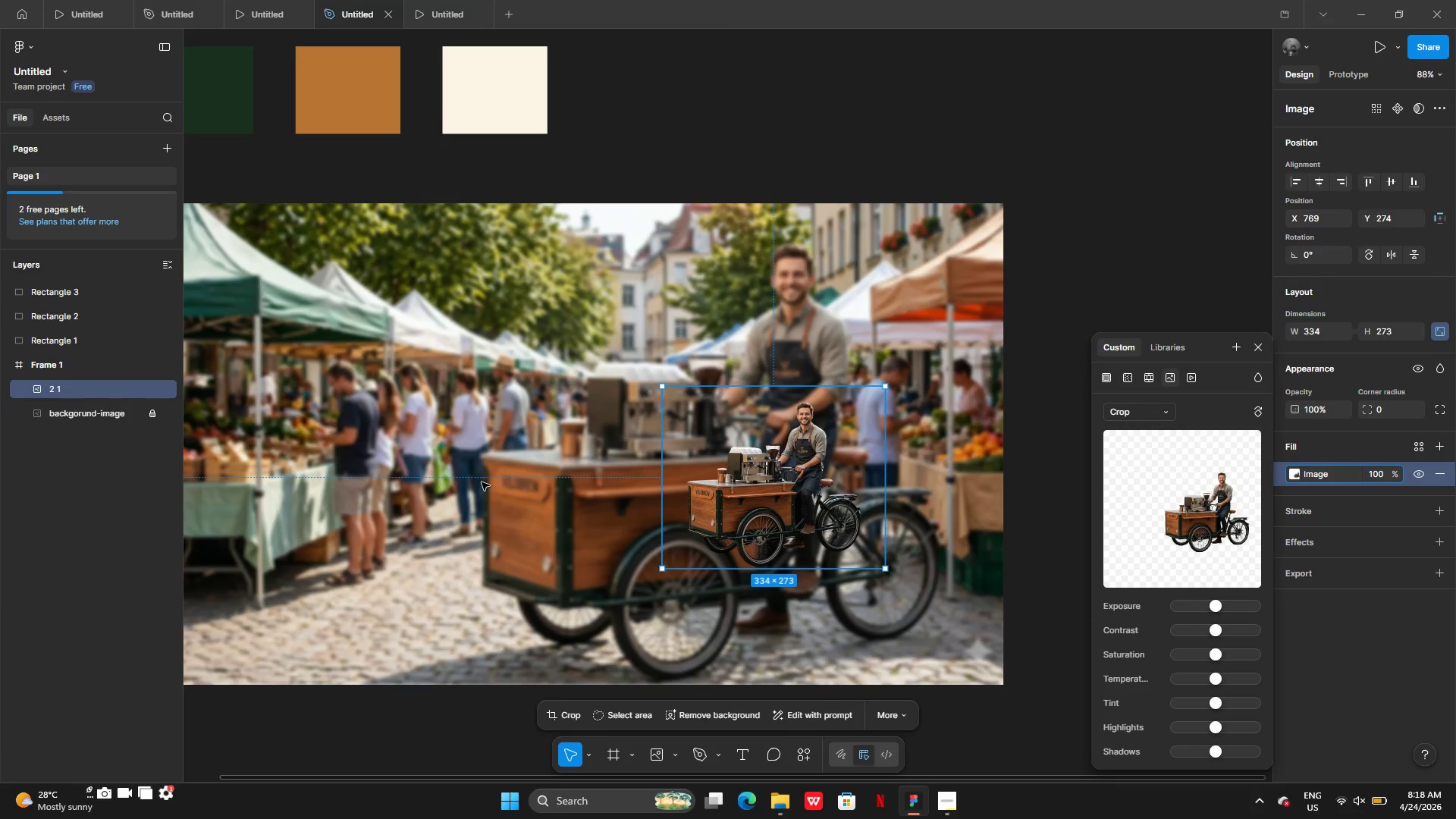 
wait(19.45)
 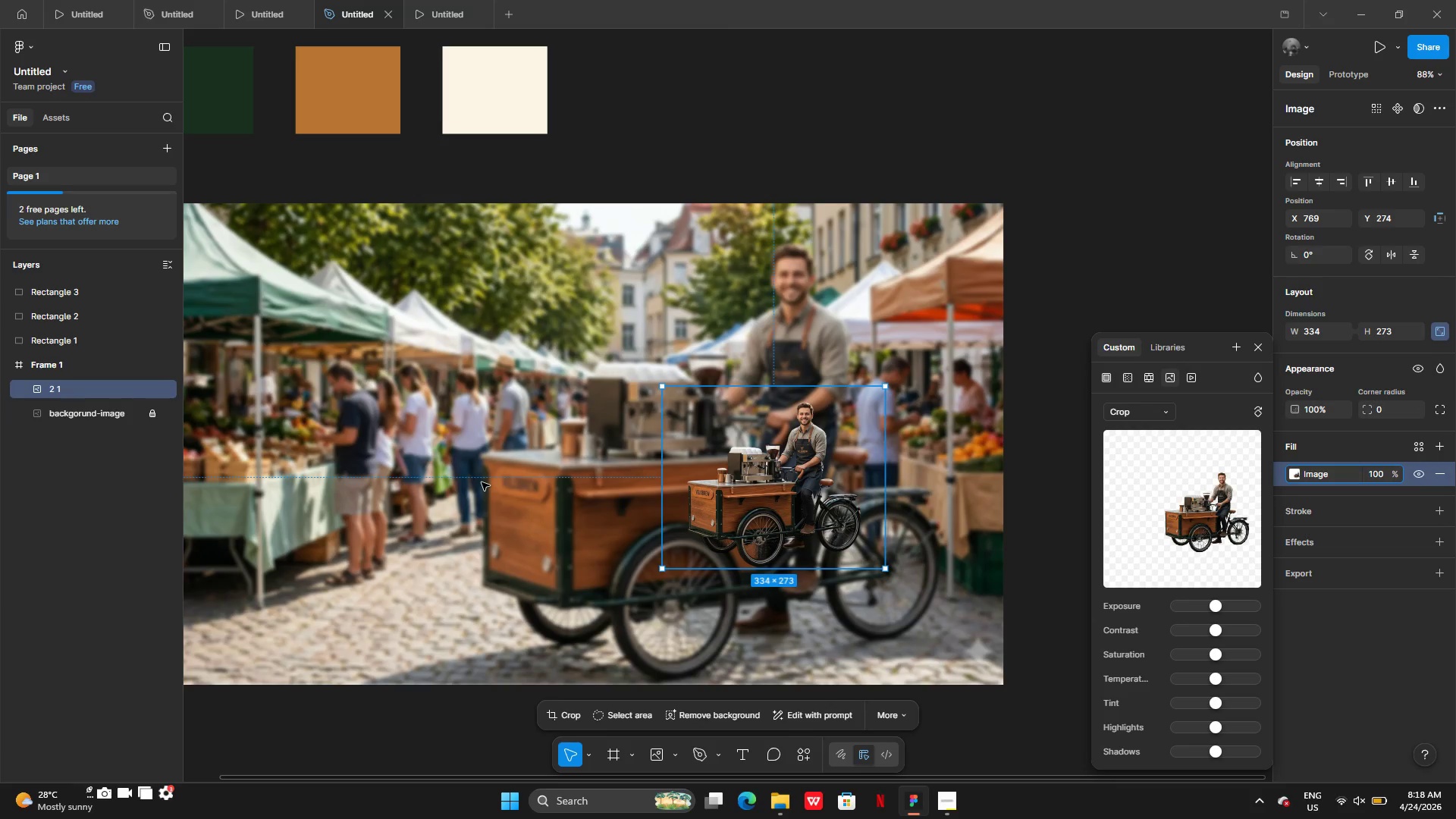 
left_click_drag(start_coordinate=[770, 446], to_coordinate=[755, 491])
 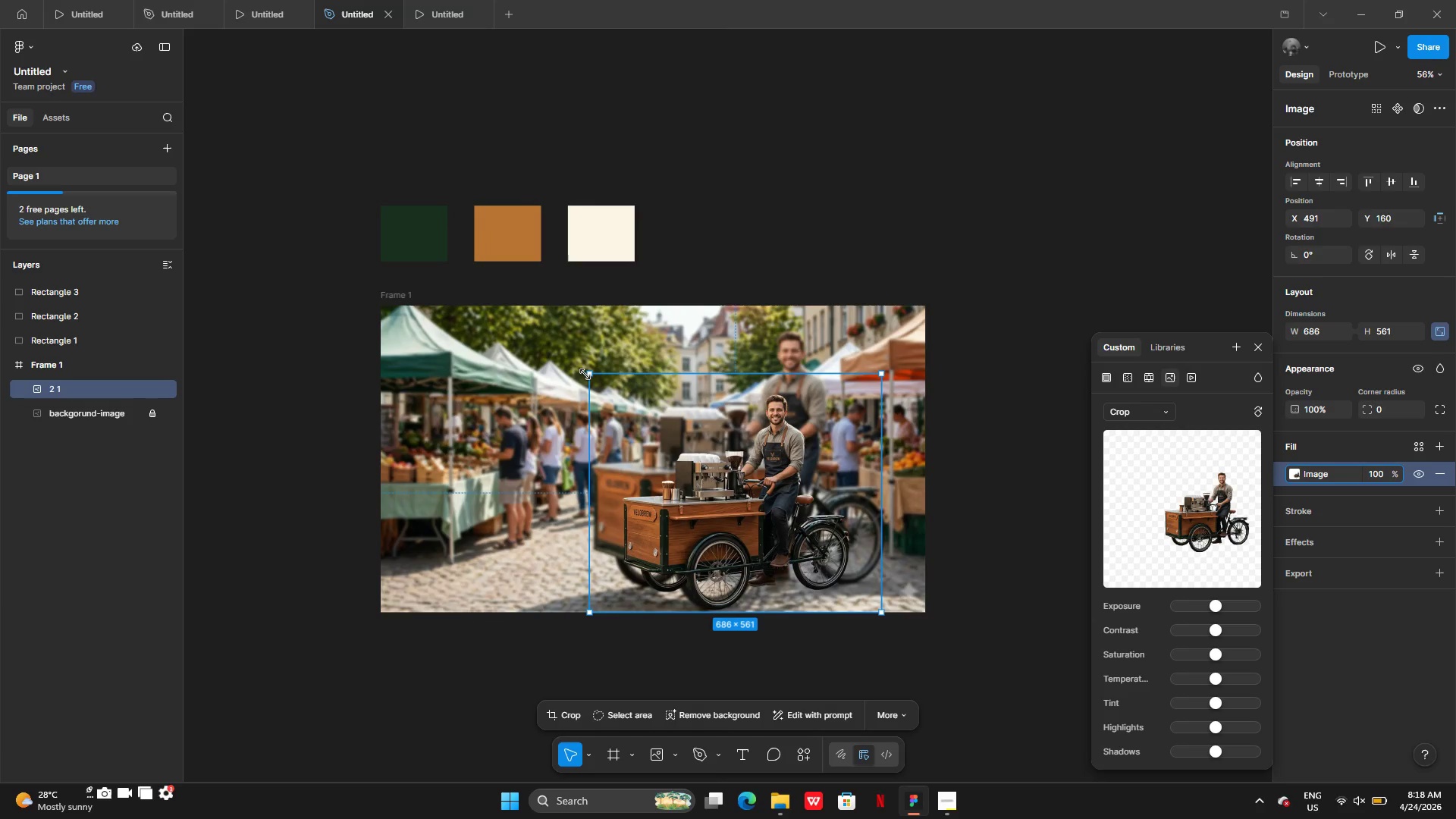 
left_click_drag(start_coordinate=[585, 374], to_coordinate=[554, 319])
 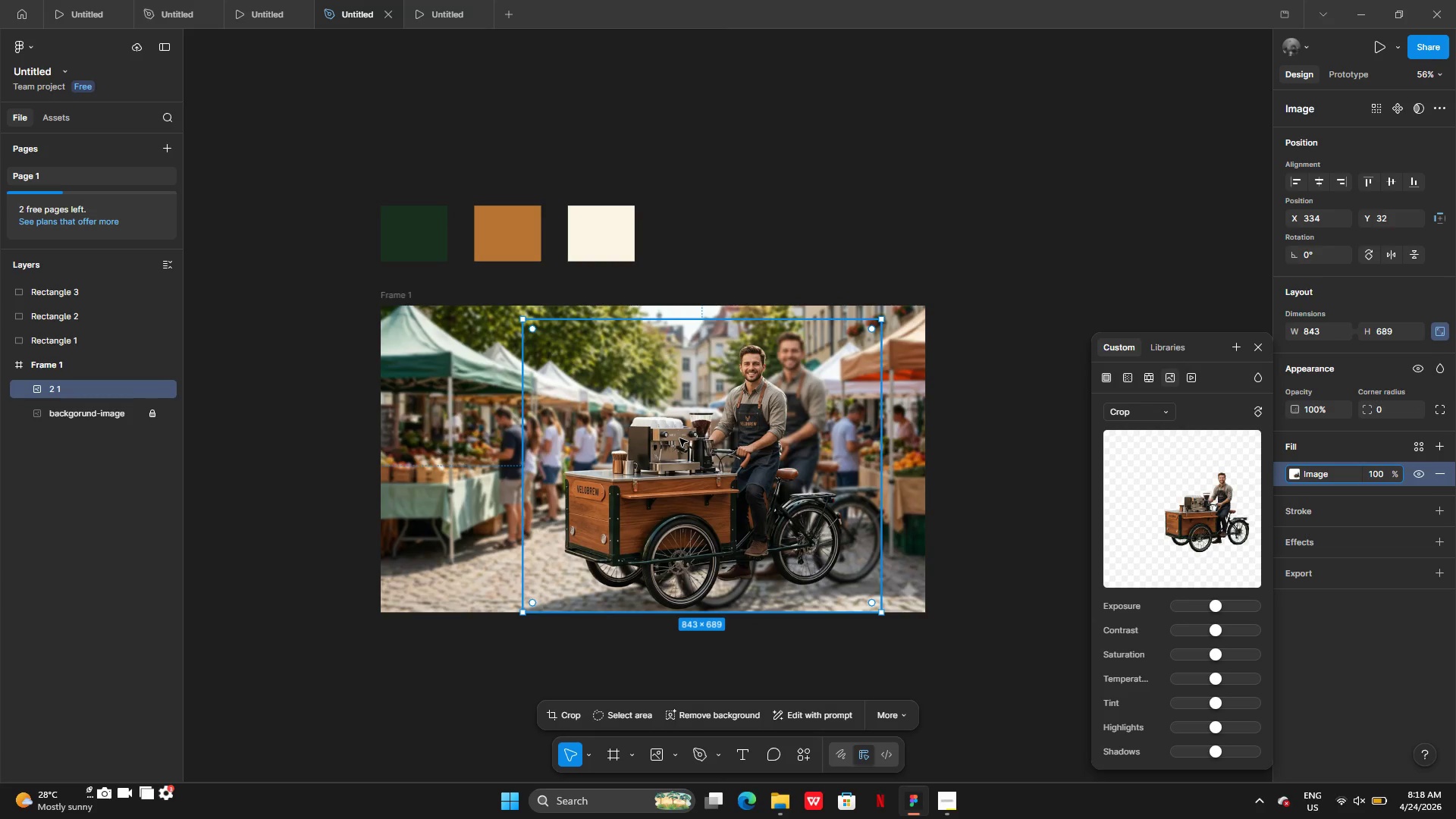 
wait(8.51)
 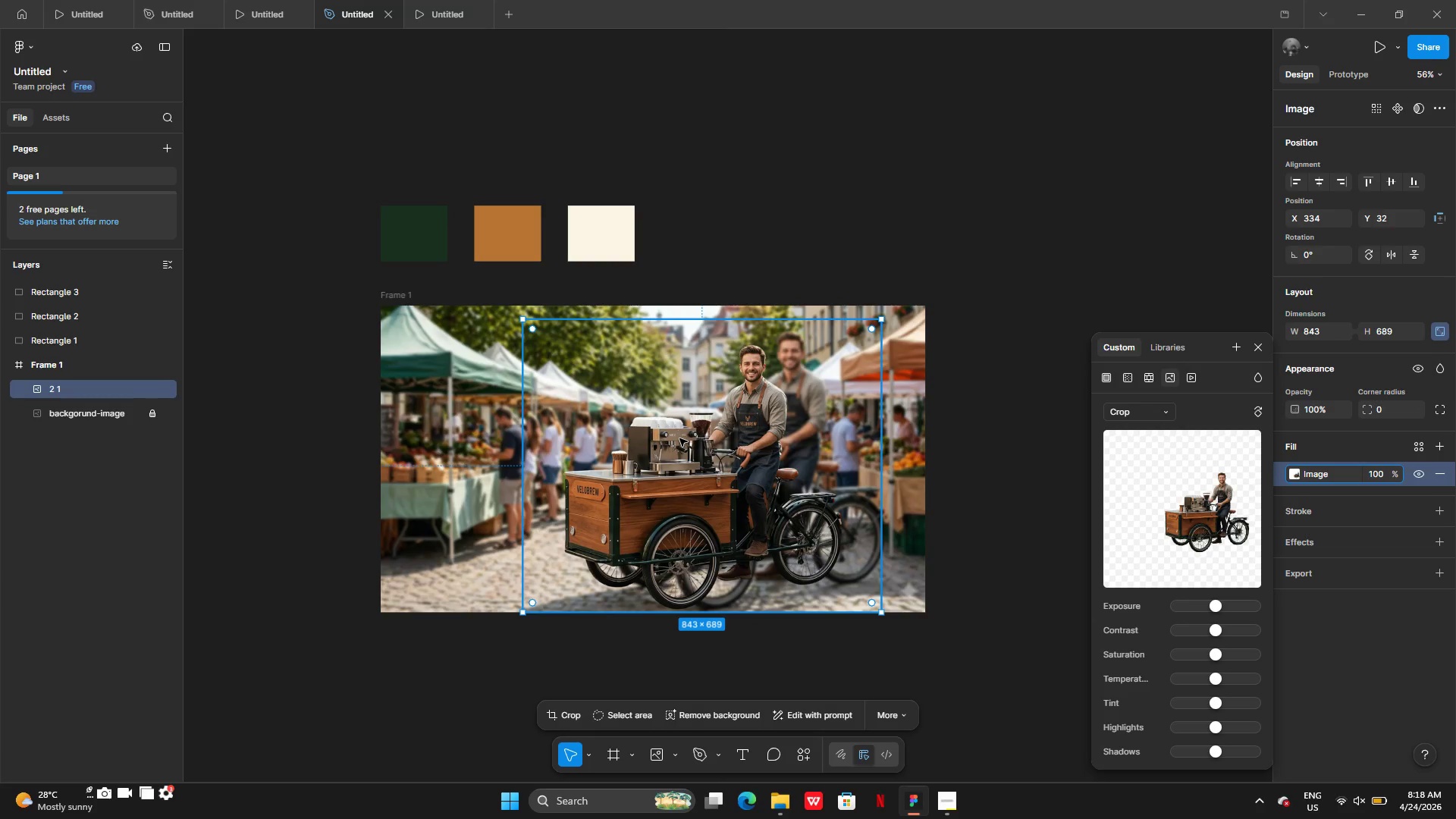 
left_click_drag(start_coordinate=[756, 285], to_coordinate=[764, 314])
 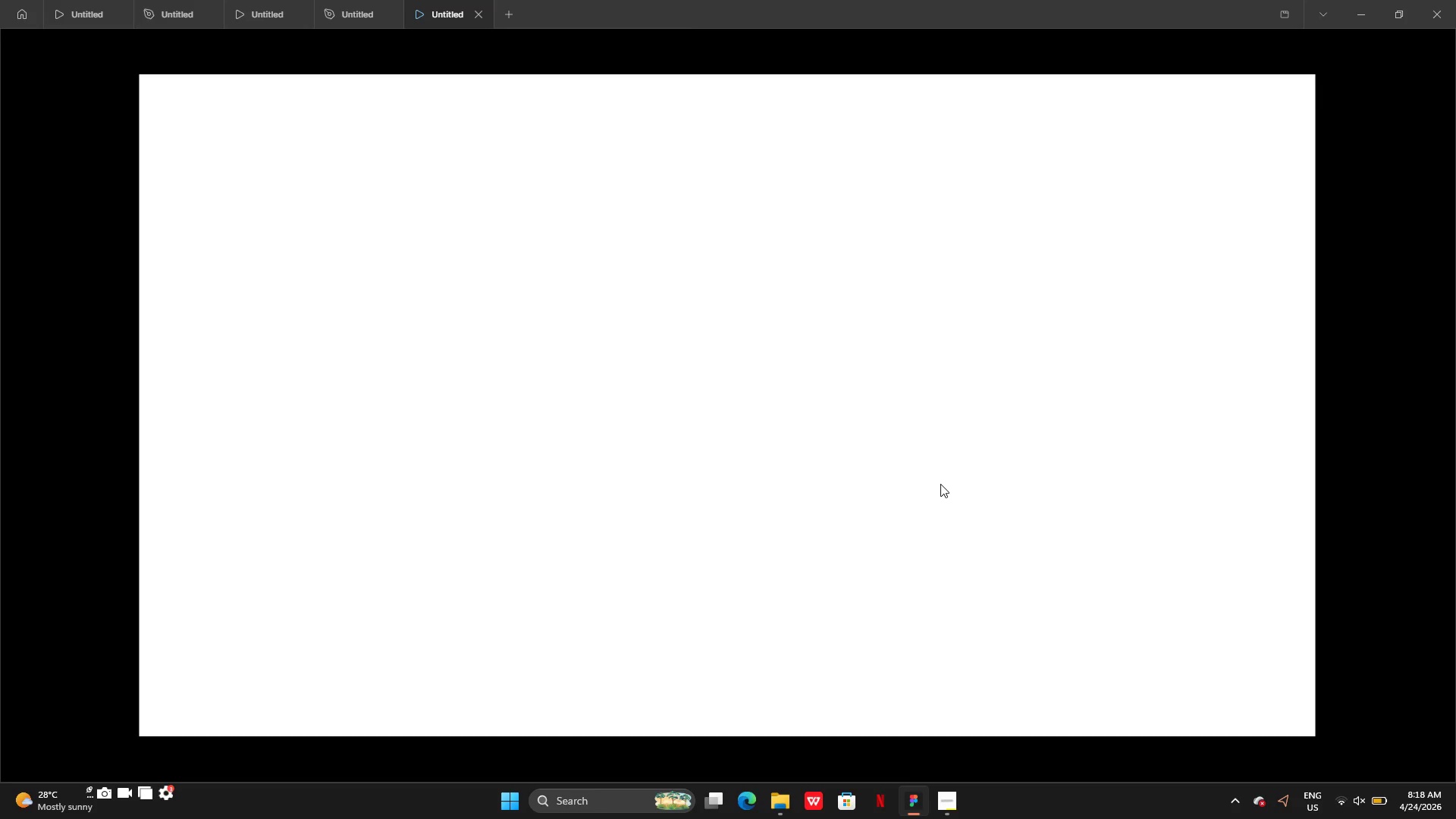 
wait(12.58)
 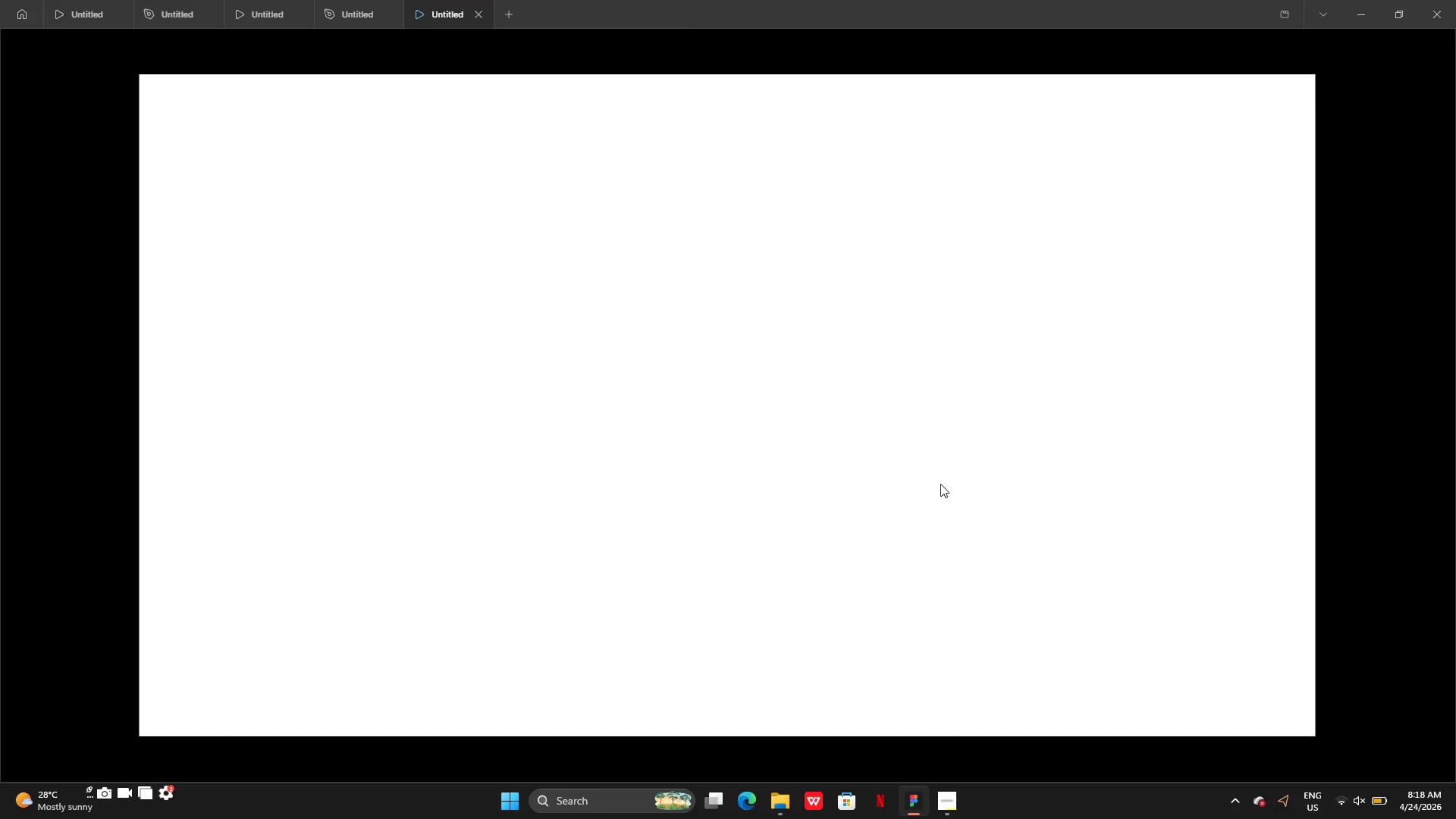 
left_click([354, 4])
 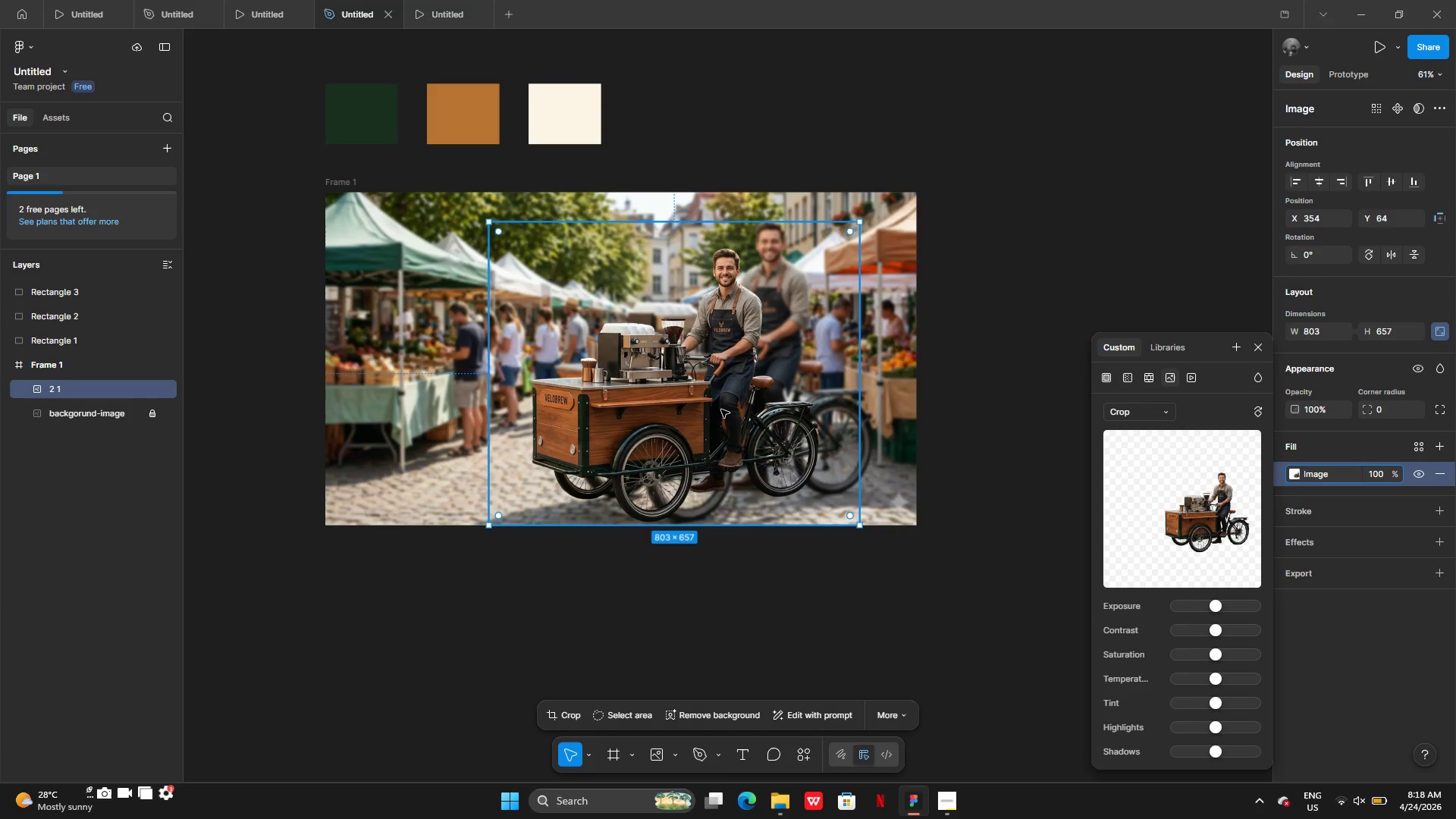 
left_click_drag(start_coordinate=[721, 410], to_coordinate=[733, 646])
 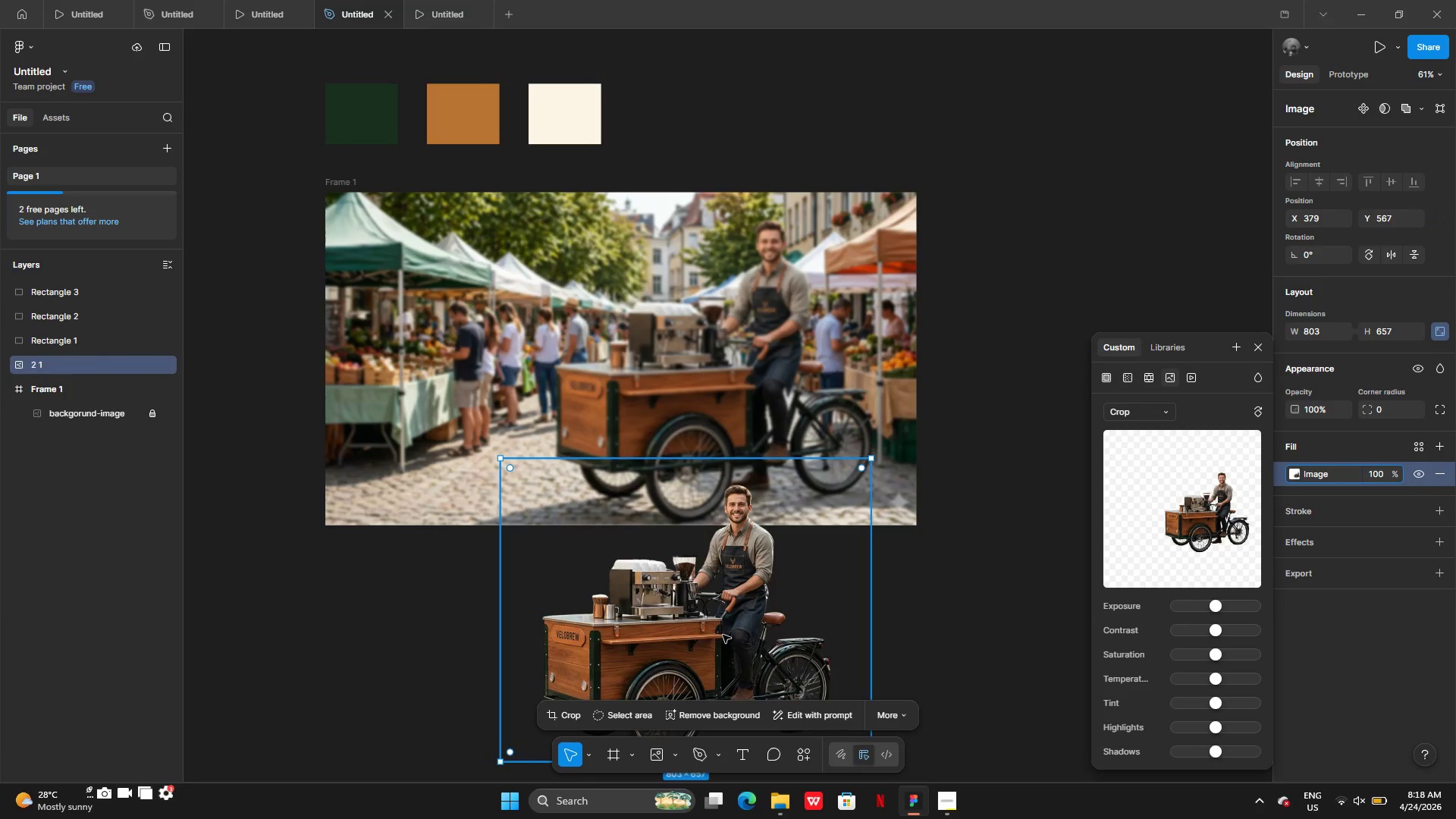 
left_click_drag(start_coordinate=[723, 640], to_coordinate=[689, 328])
 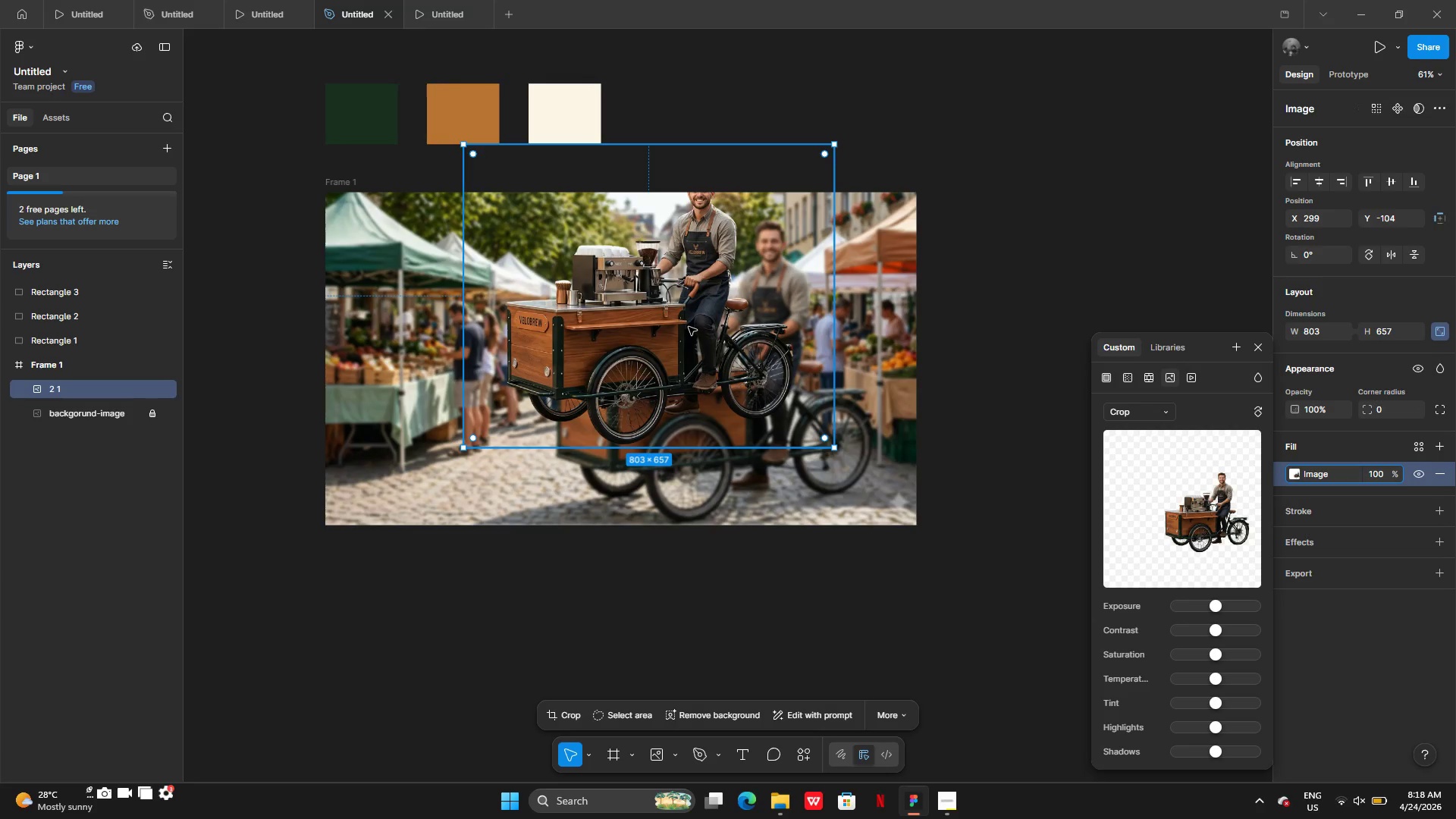 
left_click_drag(start_coordinate=[689, 327], to_coordinate=[748, 399])
 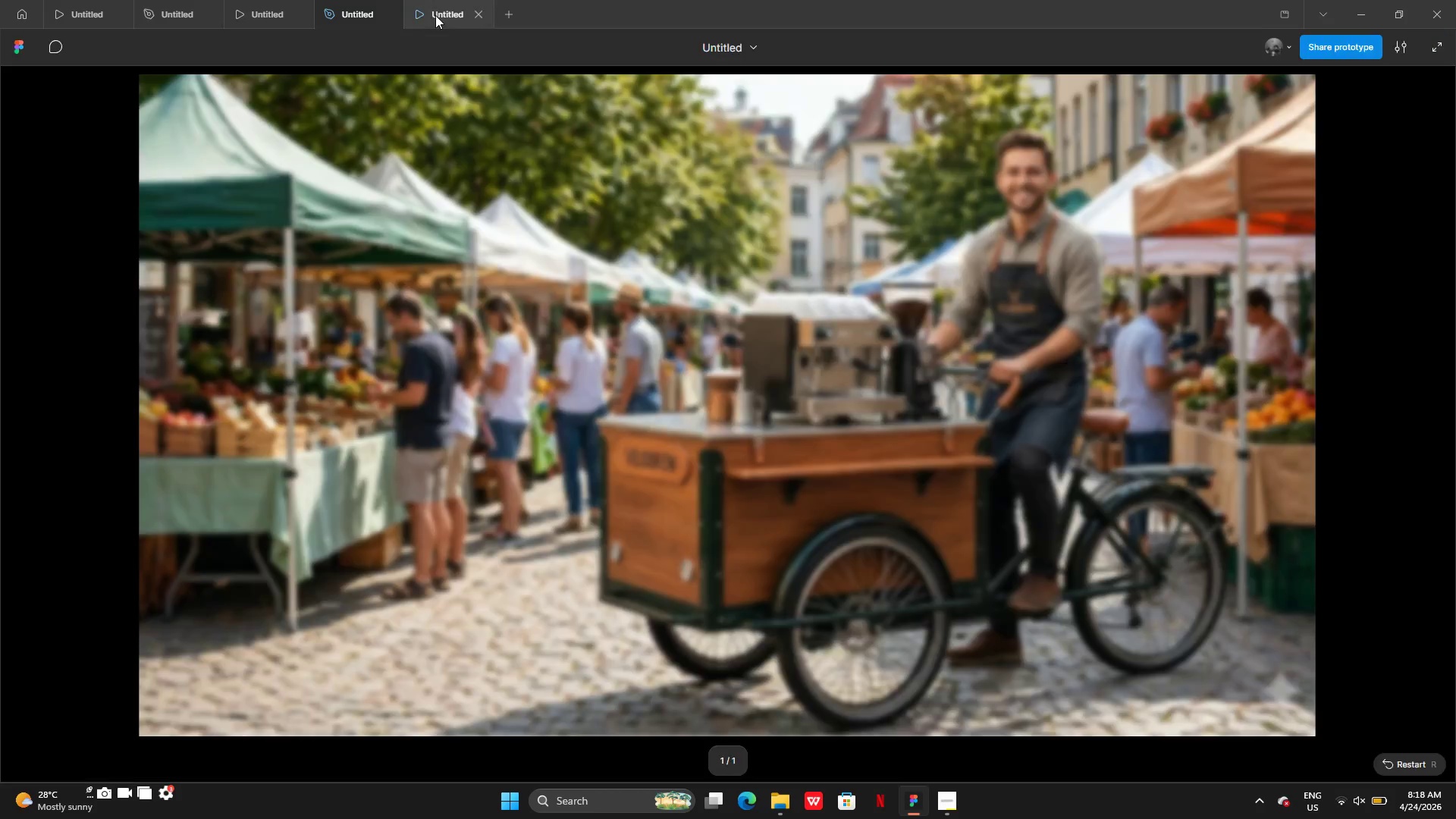 
left_click([435, 15])
 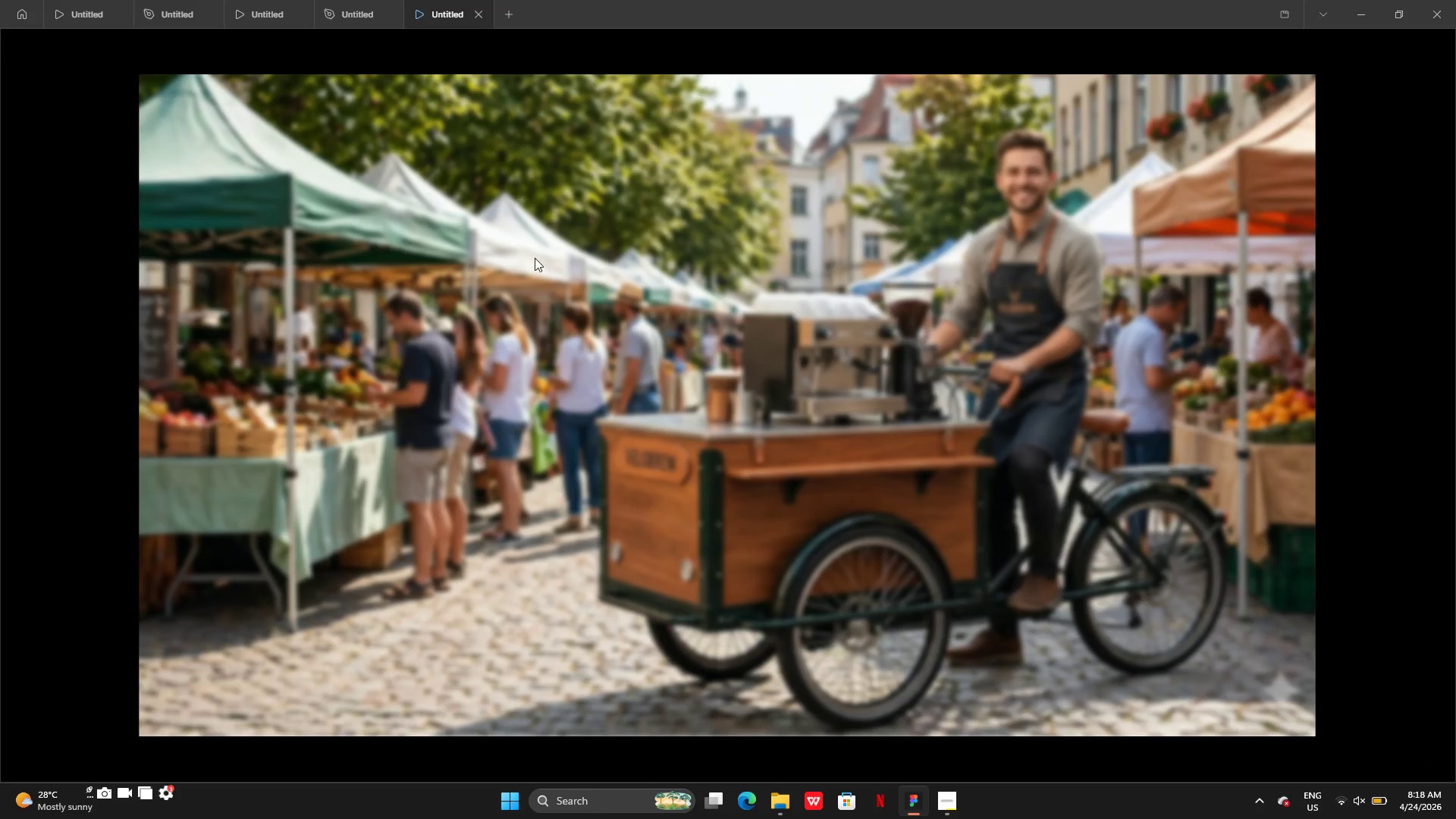 
wait(8.83)
 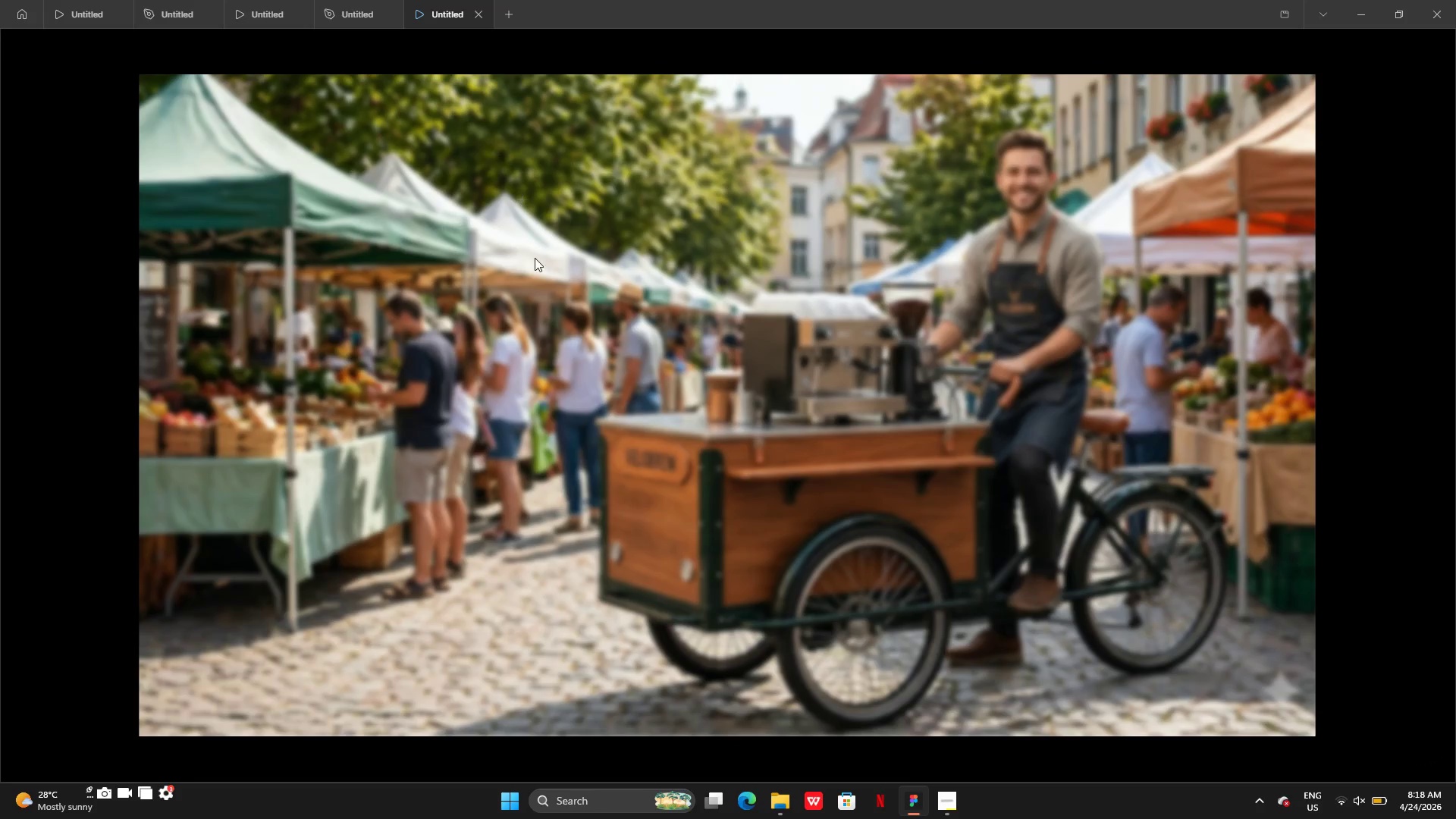 
left_click([360, 2])
 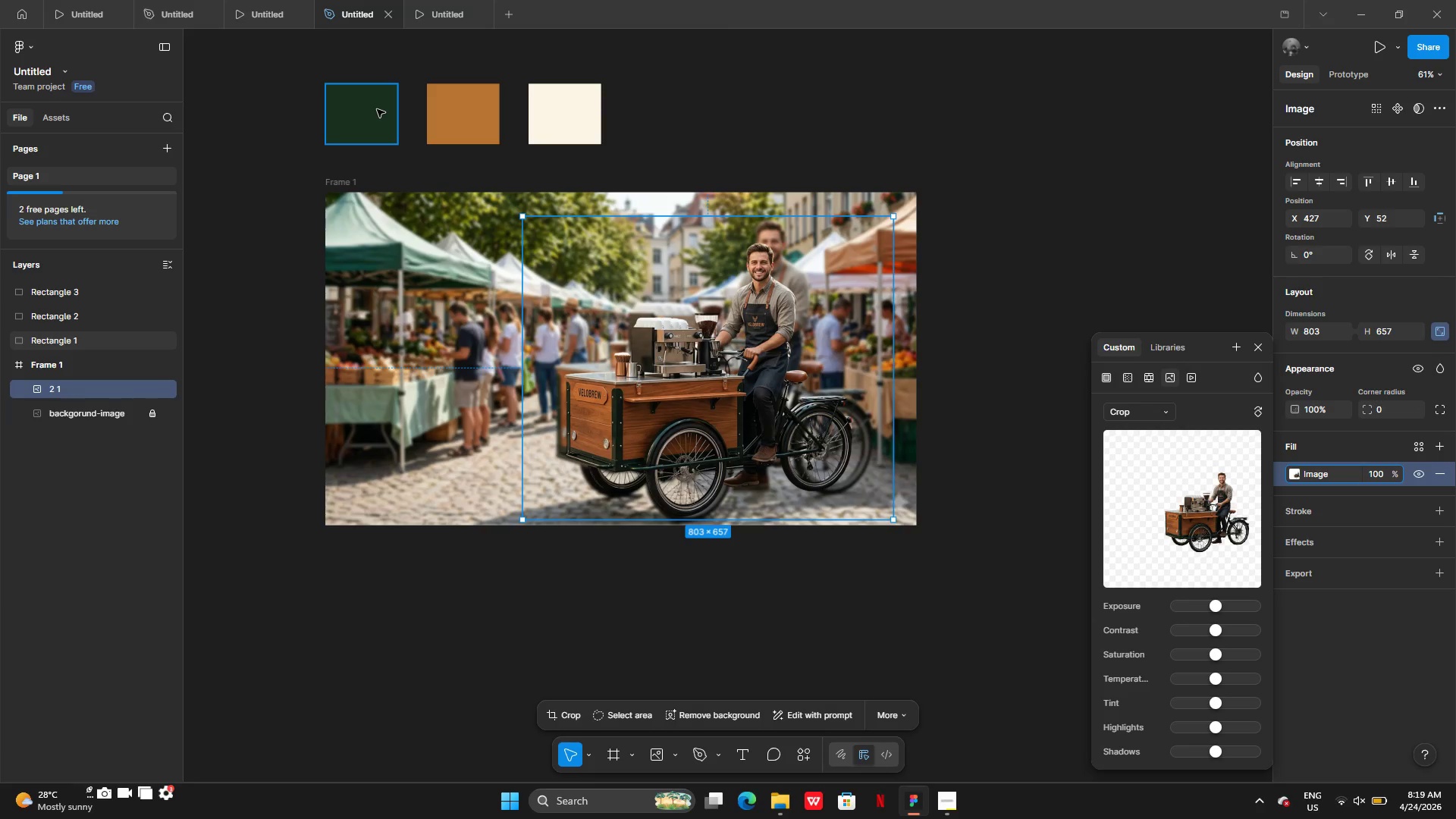 
wait(31.0)
 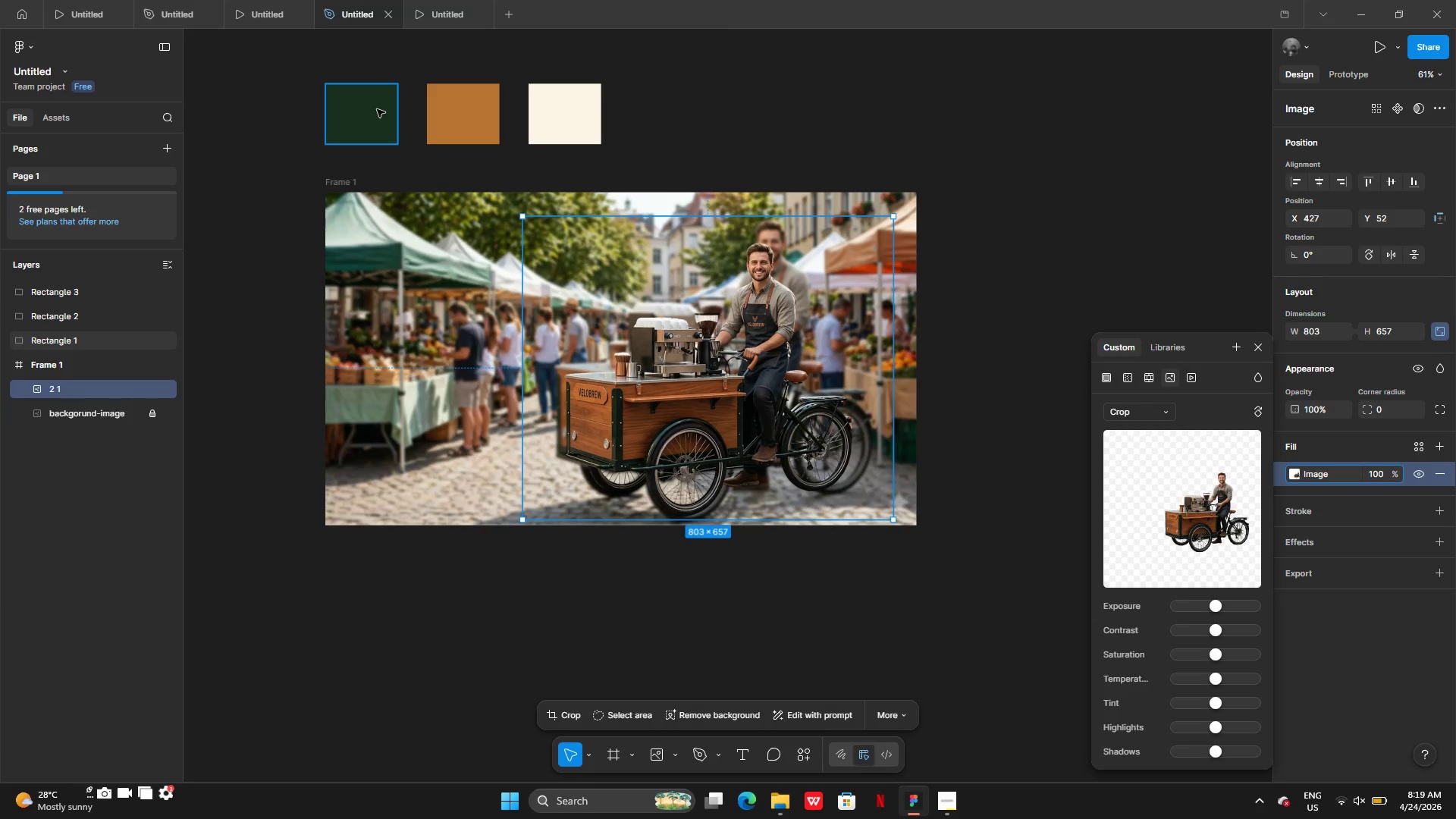 
left_click_drag(start_coordinate=[724, 424], to_coordinate=[730, 425])
 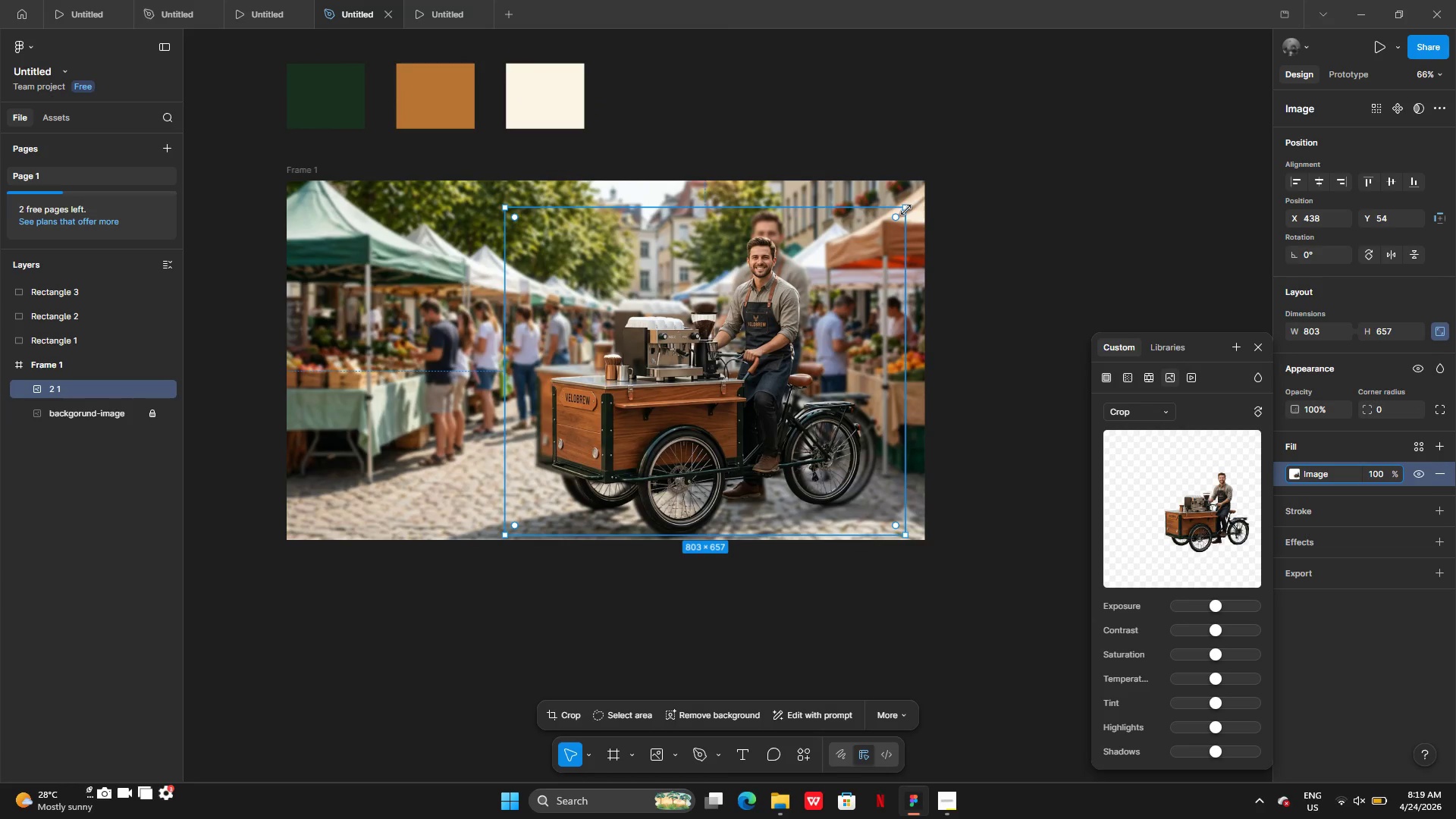 
left_click_drag(start_coordinate=[907, 210], to_coordinate=[921, 170])
 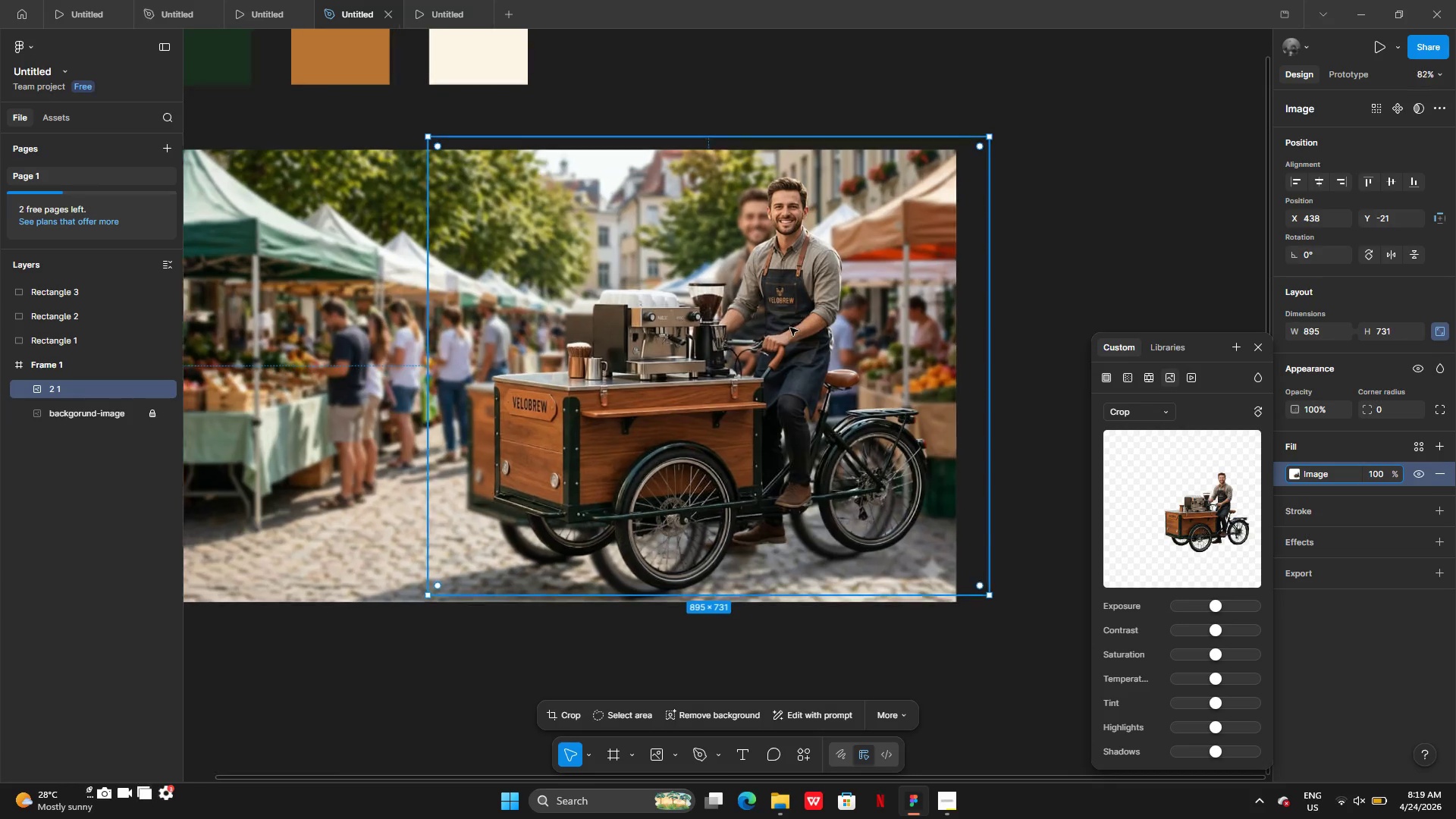 
left_click_drag(start_coordinate=[790, 328], to_coordinate=[762, 337])
 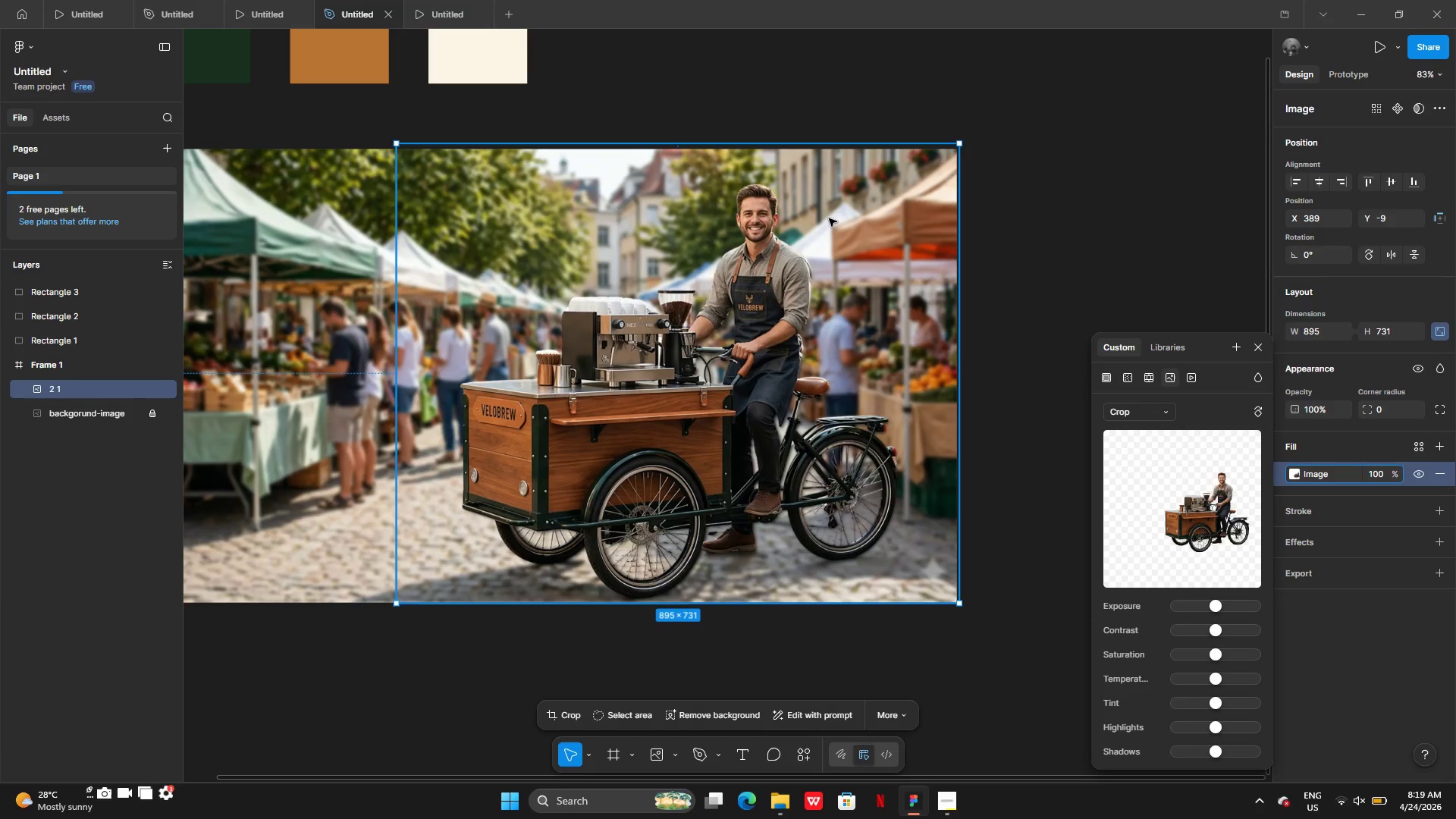 
double_click([829, 218])
 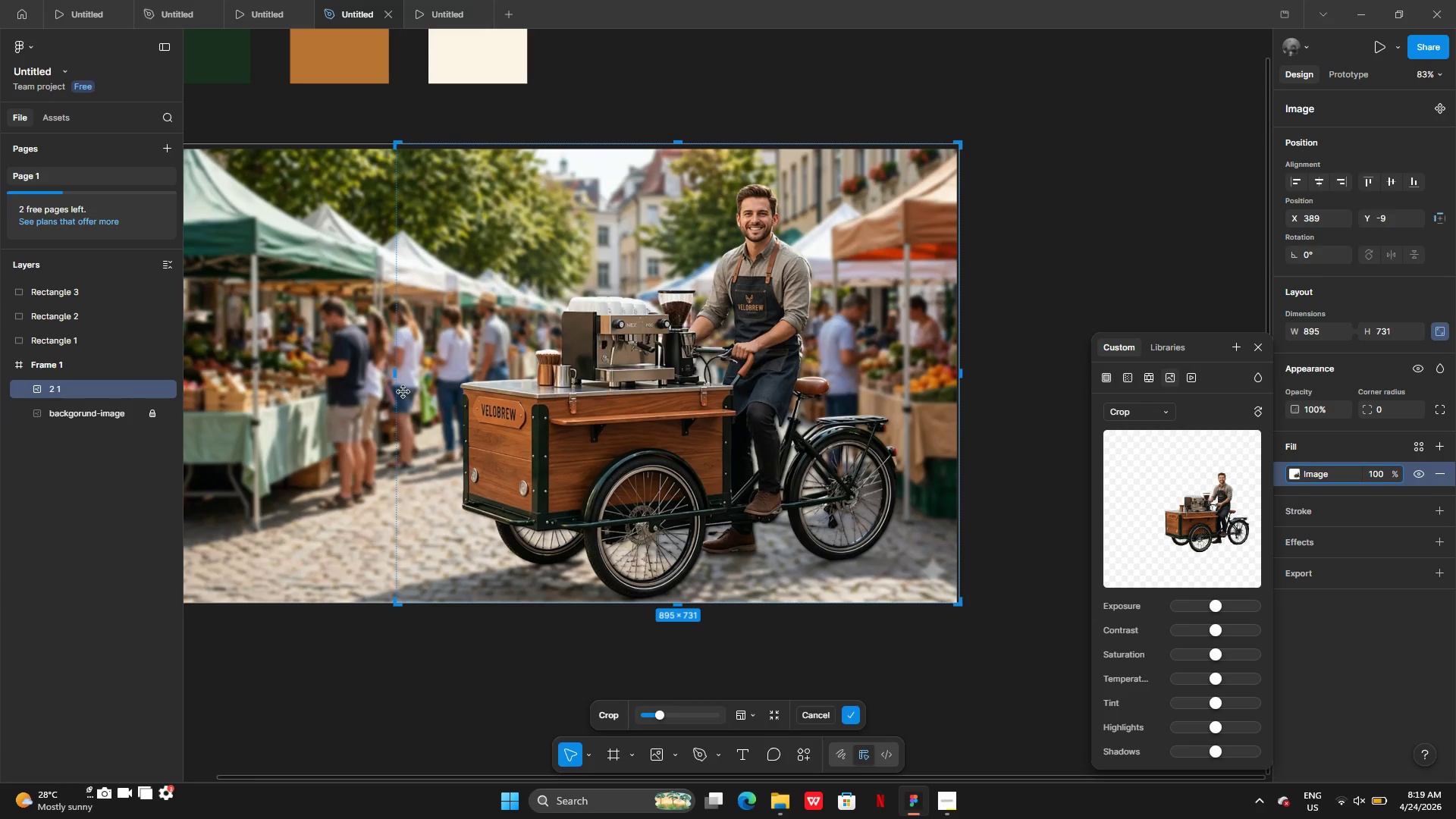 
left_click_drag(start_coordinate=[398, 377], to_coordinate=[454, 381])
 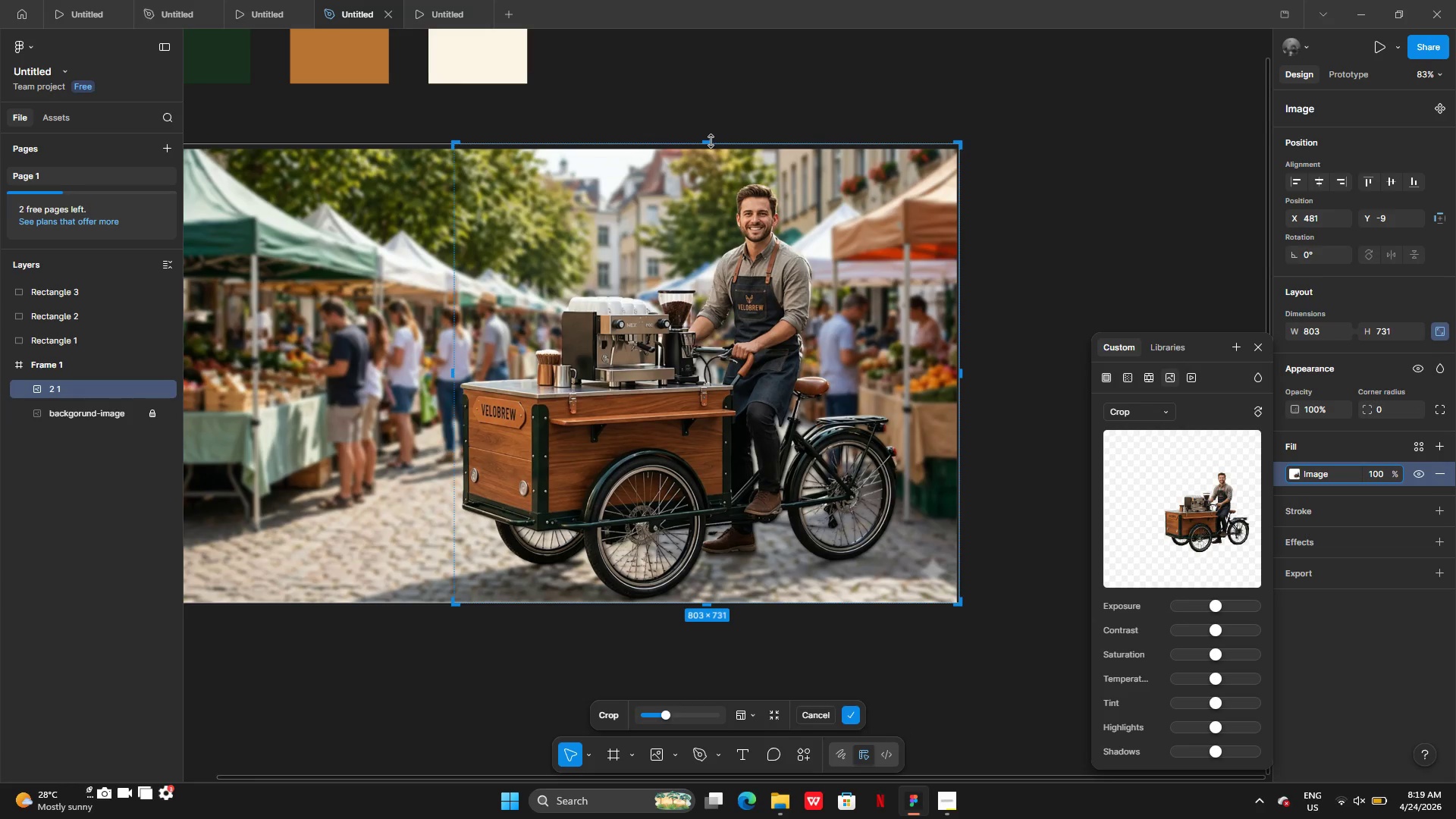 
left_click_drag(start_coordinate=[711, 141], to_coordinate=[713, 171])
 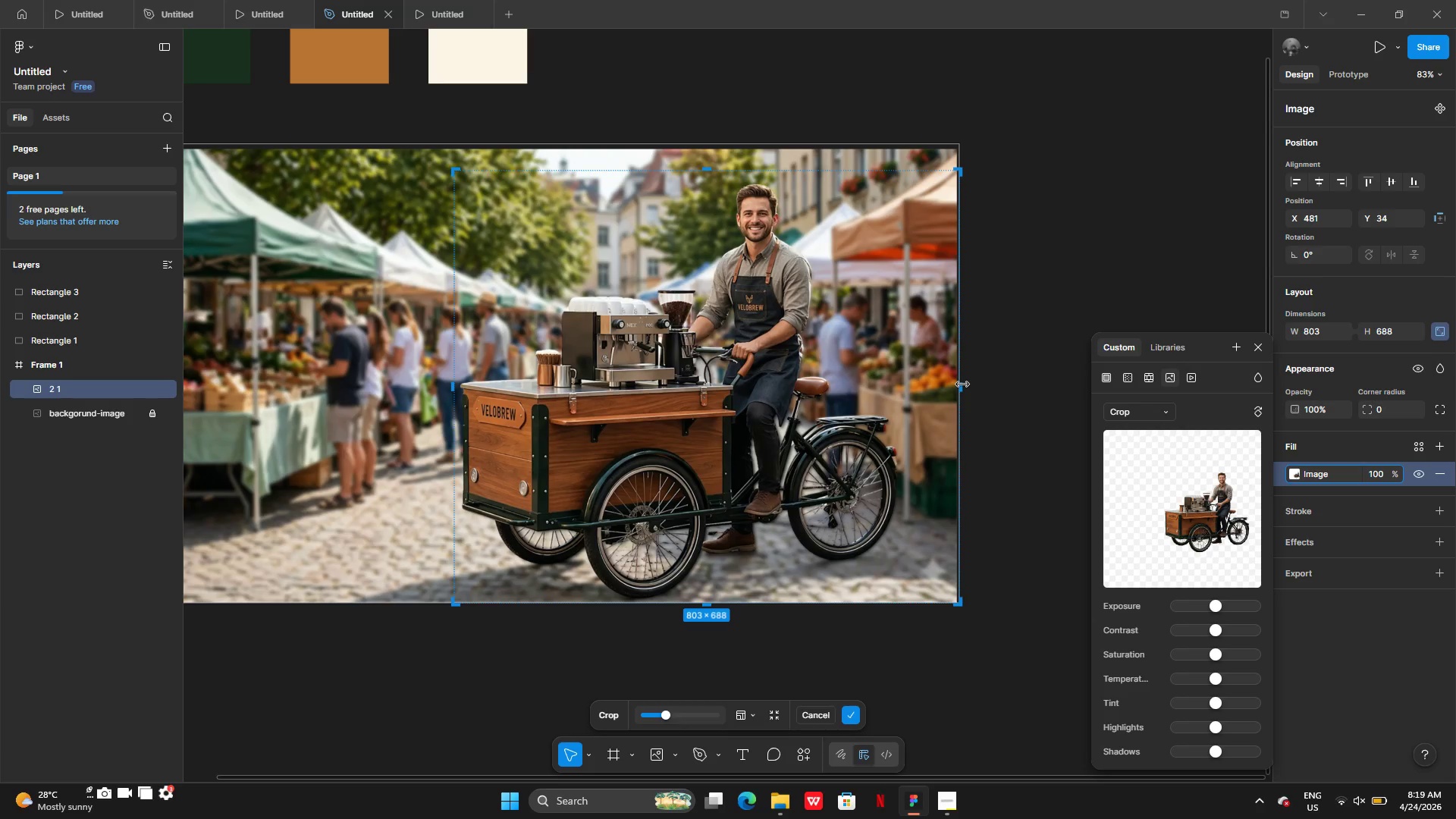 
left_click_drag(start_coordinate=[961, 385], to_coordinate=[911, 381])
 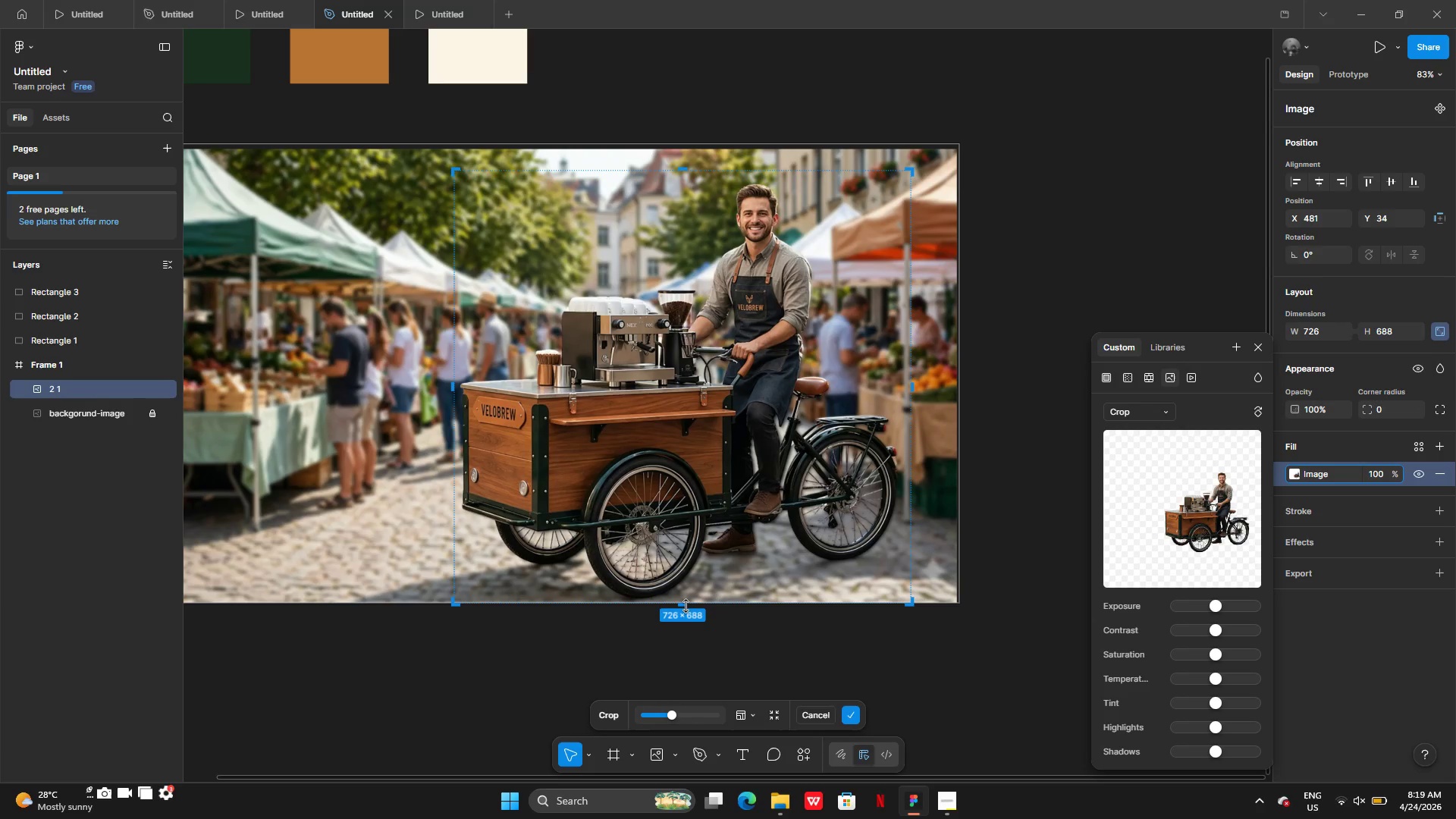 
left_click_drag(start_coordinate=[686, 606], to_coordinate=[685, 600])
 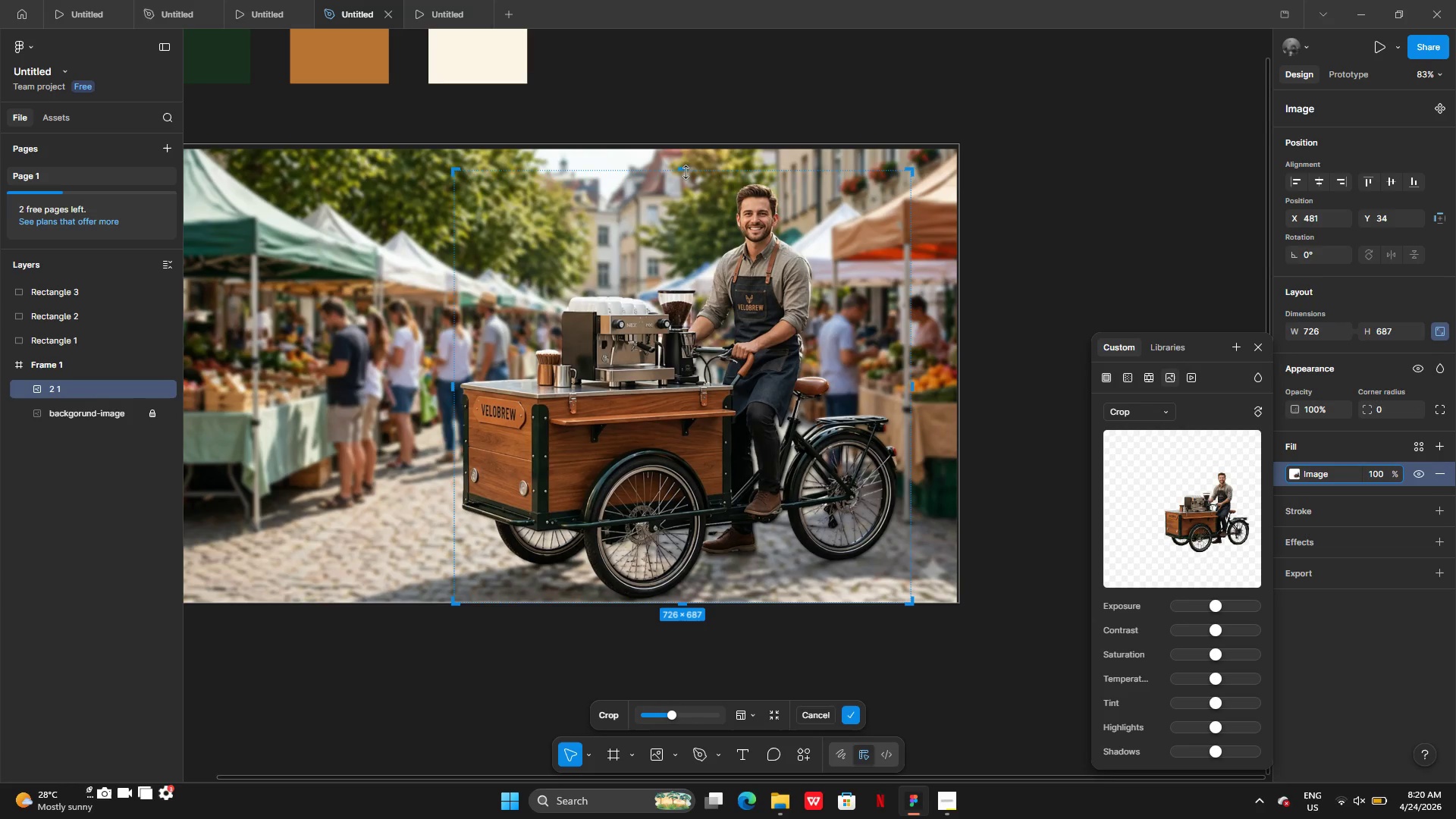 
left_click_drag(start_coordinate=[686, 169], to_coordinate=[689, 177])
 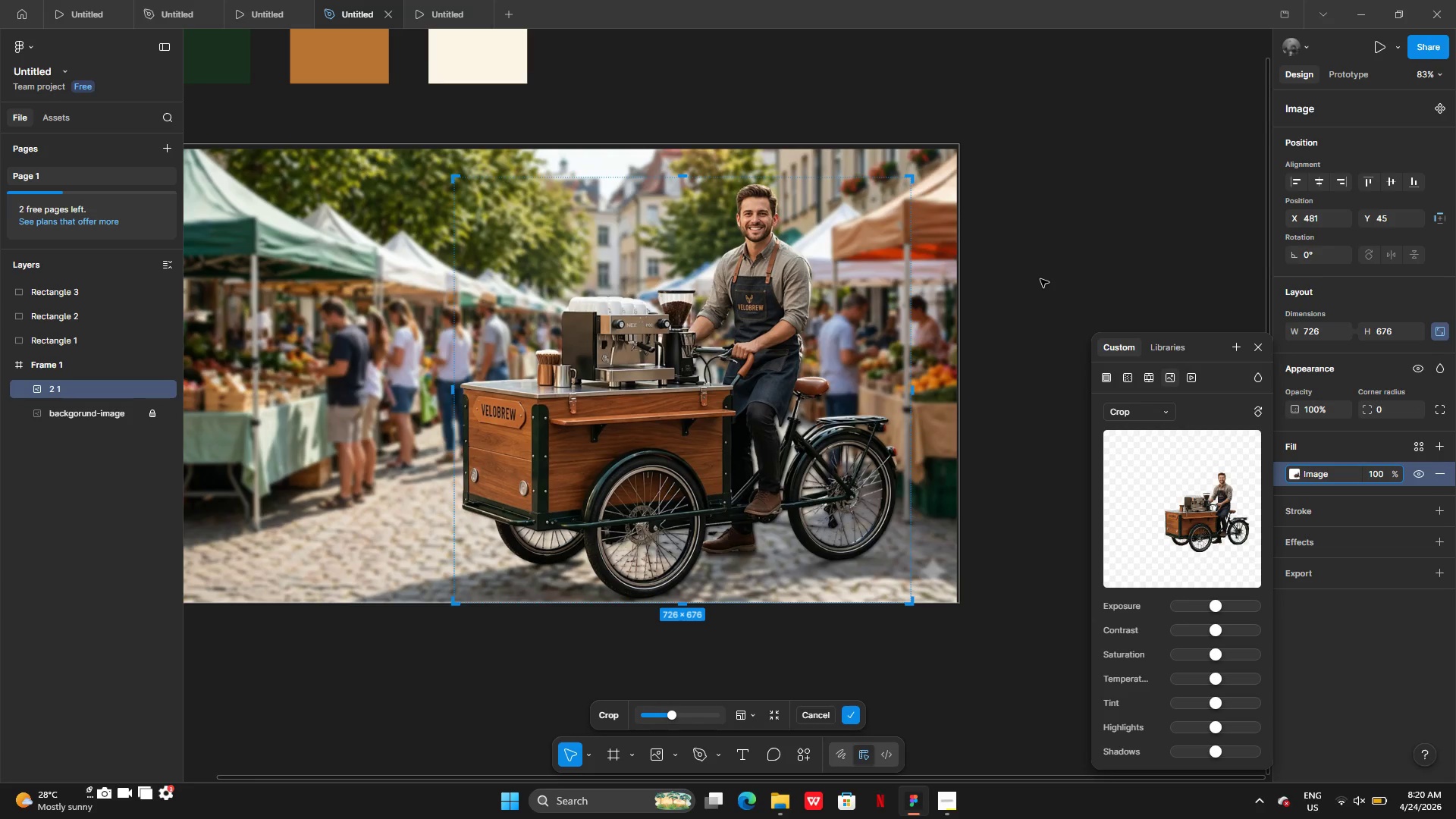 
double_click([1040, 279])
 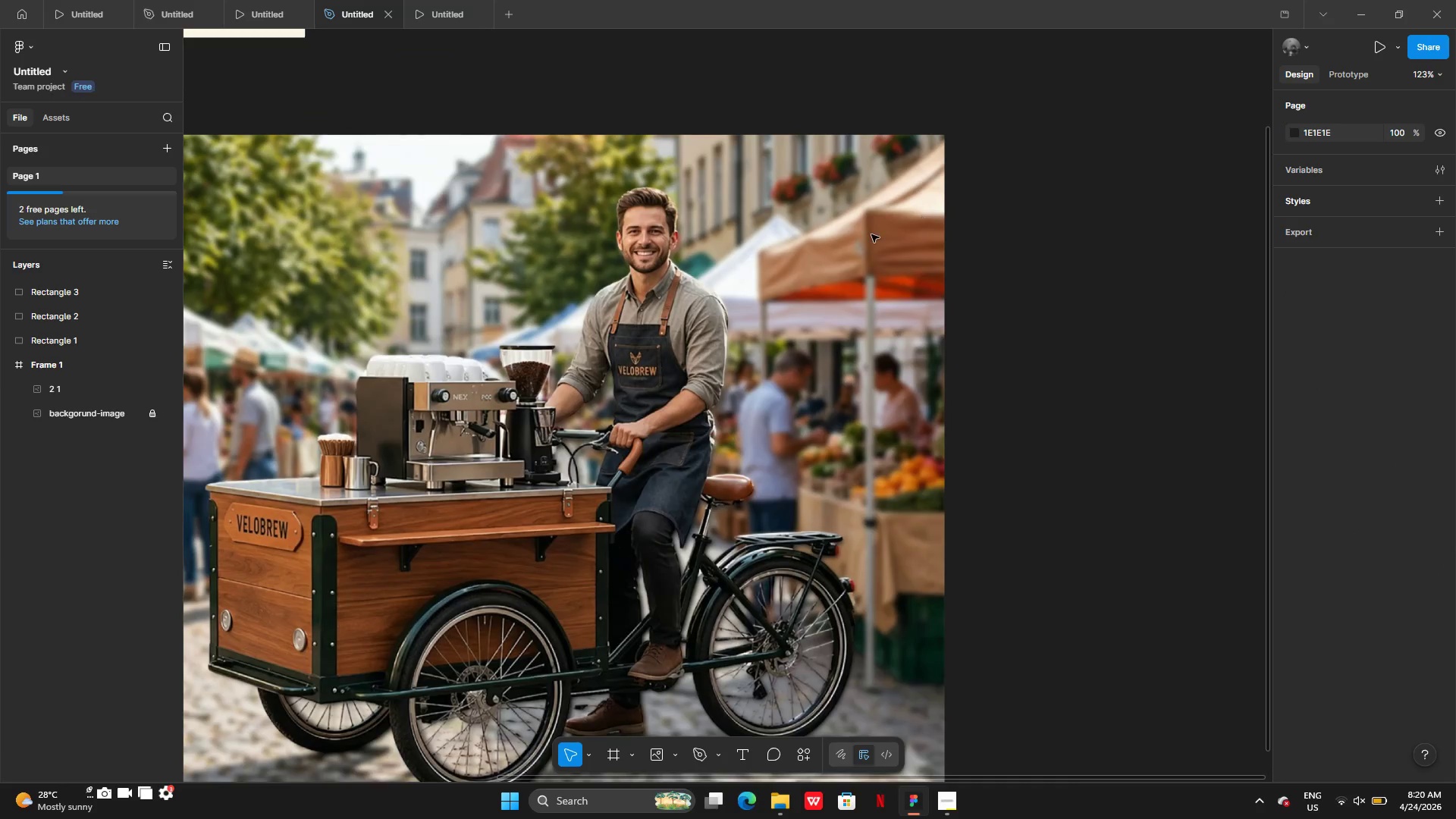 
wait(5.38)
 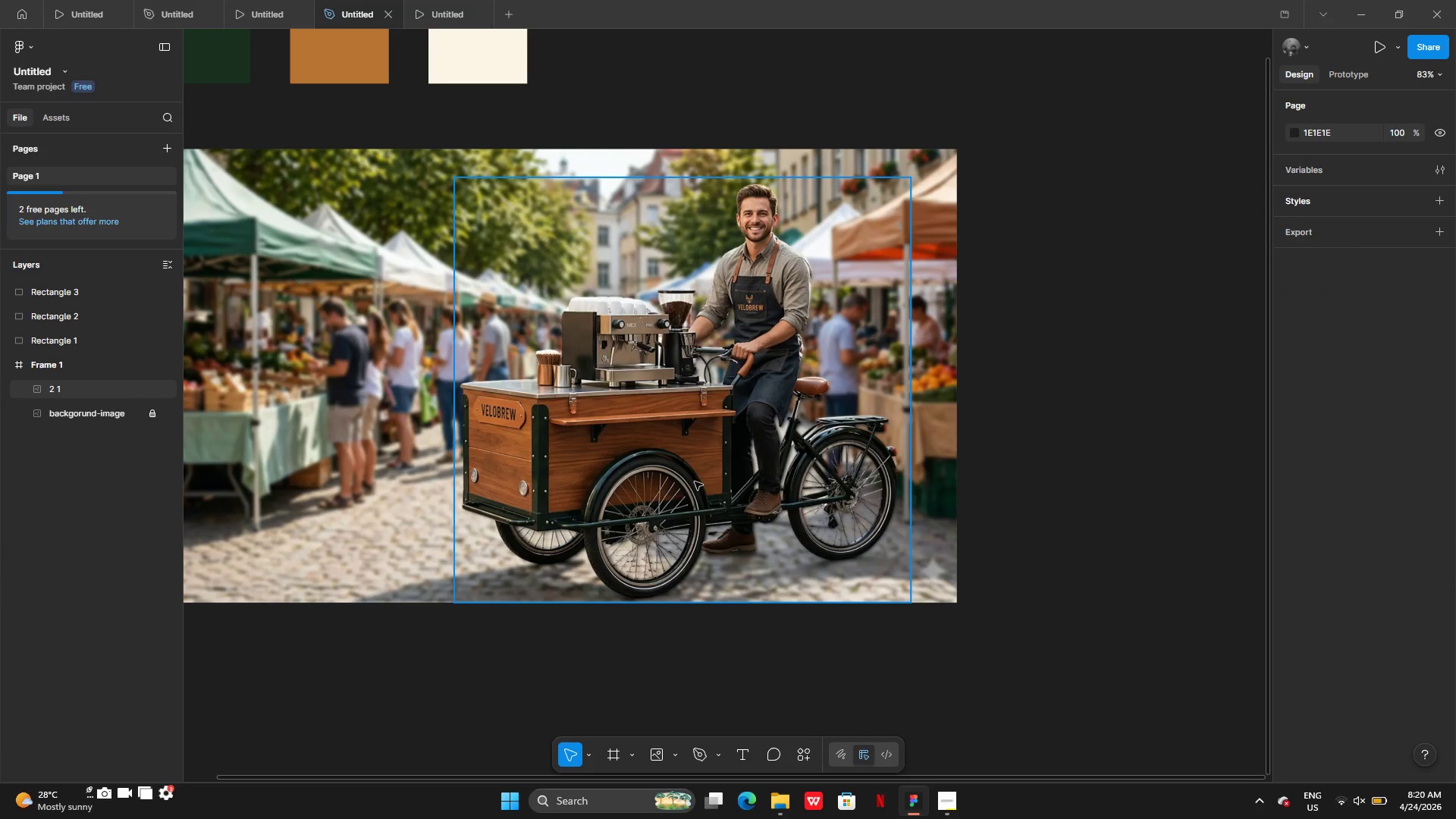 
left_click([945, 799])